 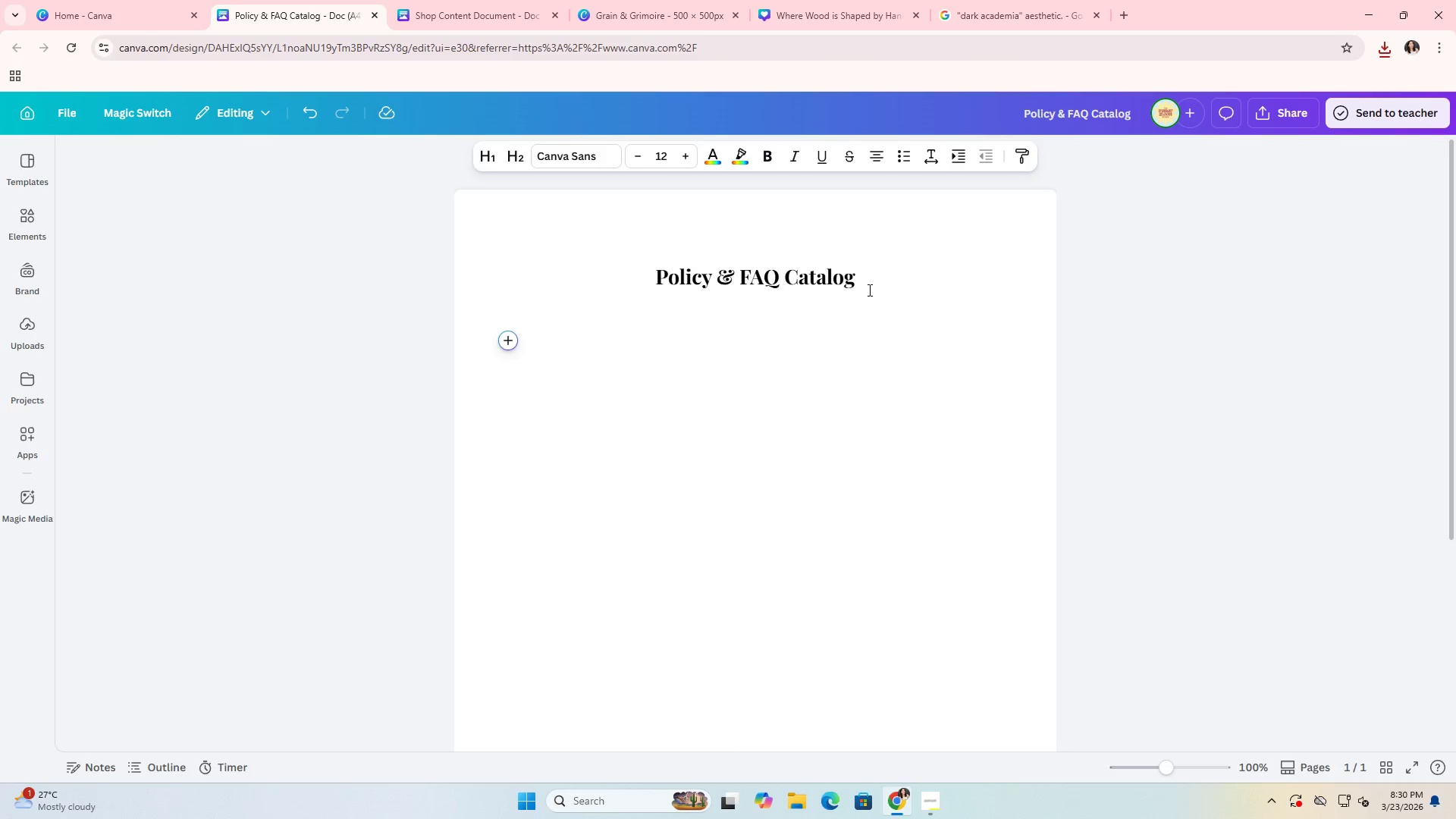 
key(Backspace)
 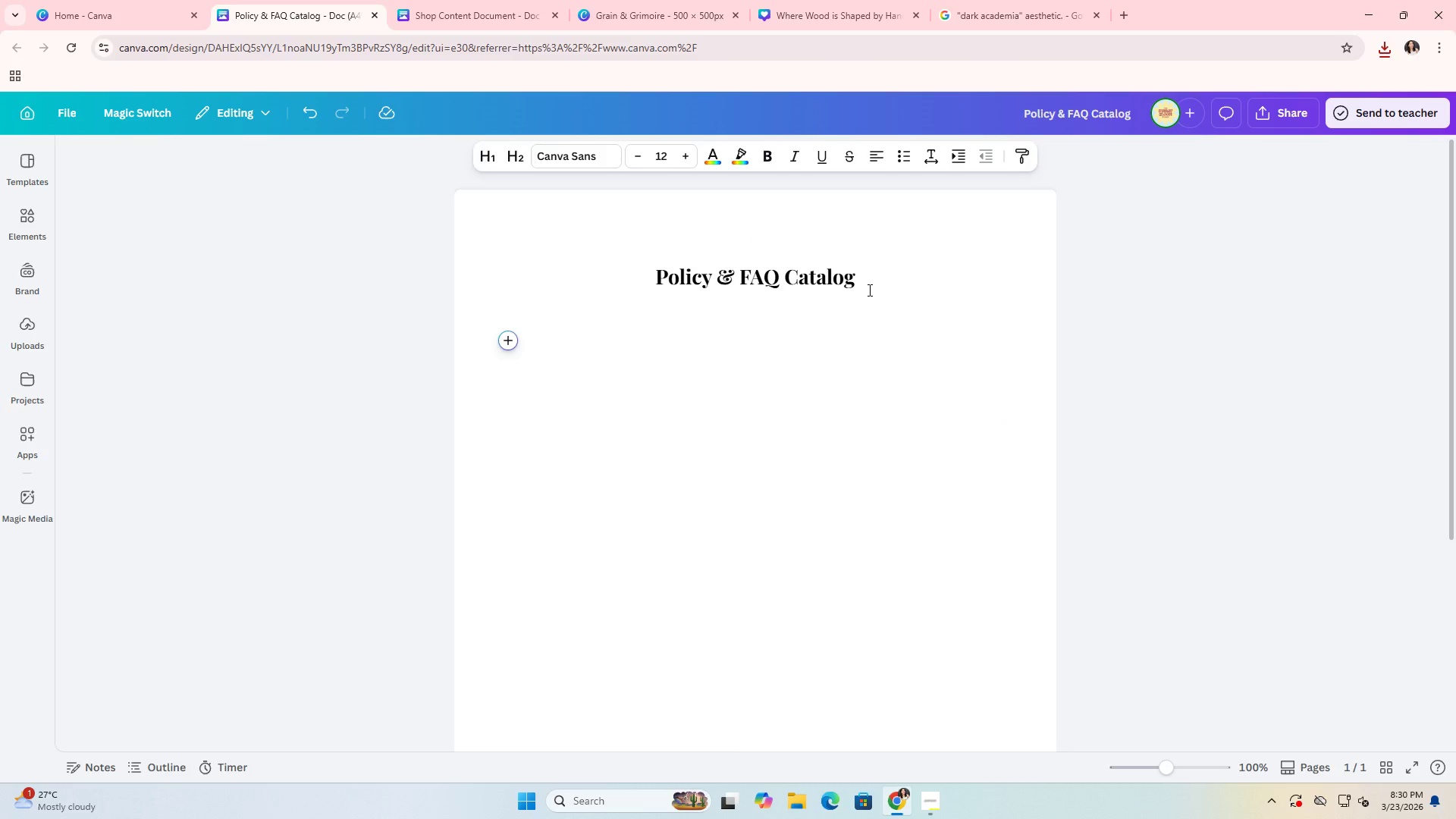 
key(Backspace)
 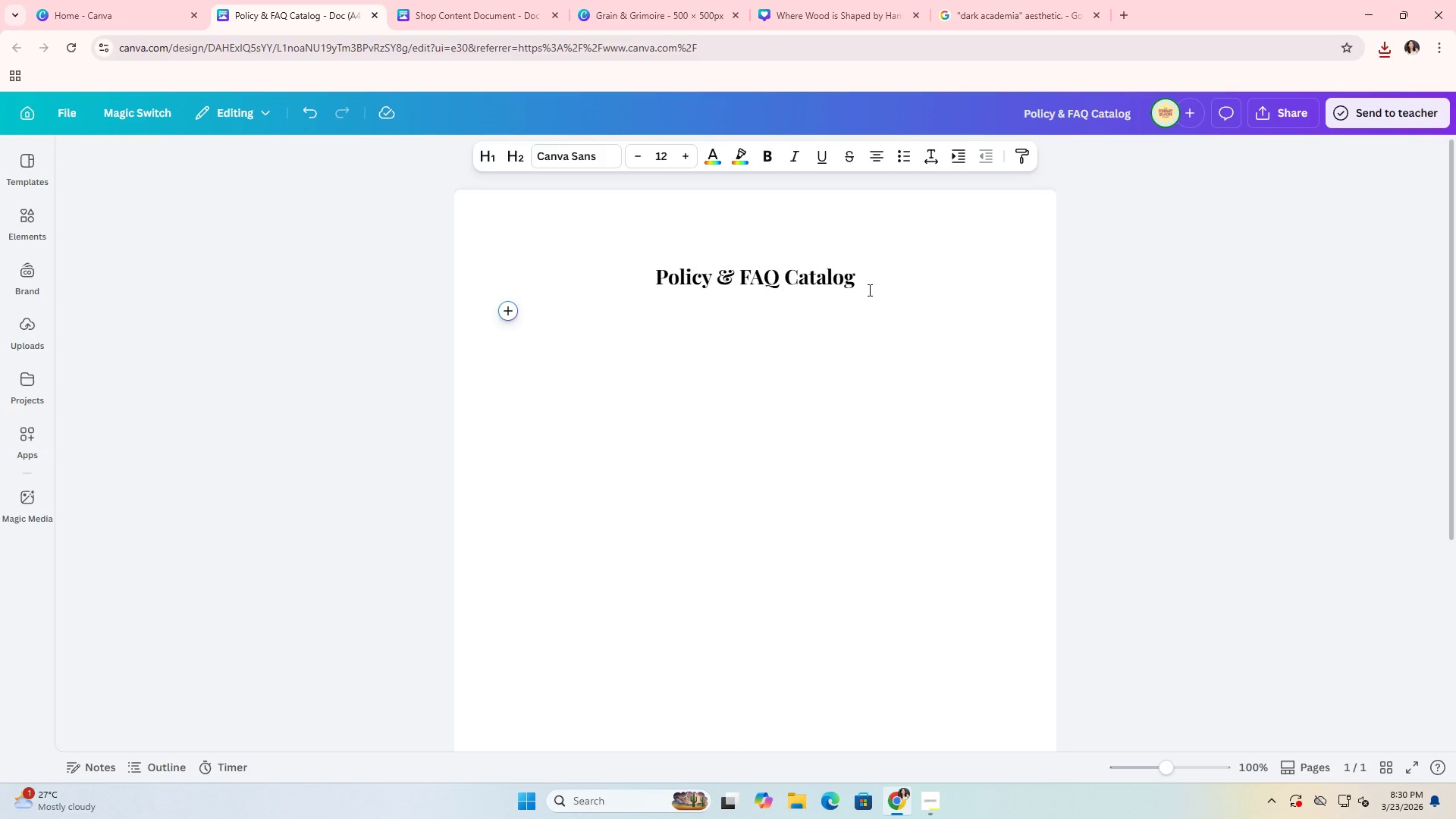 
key(Enter)
 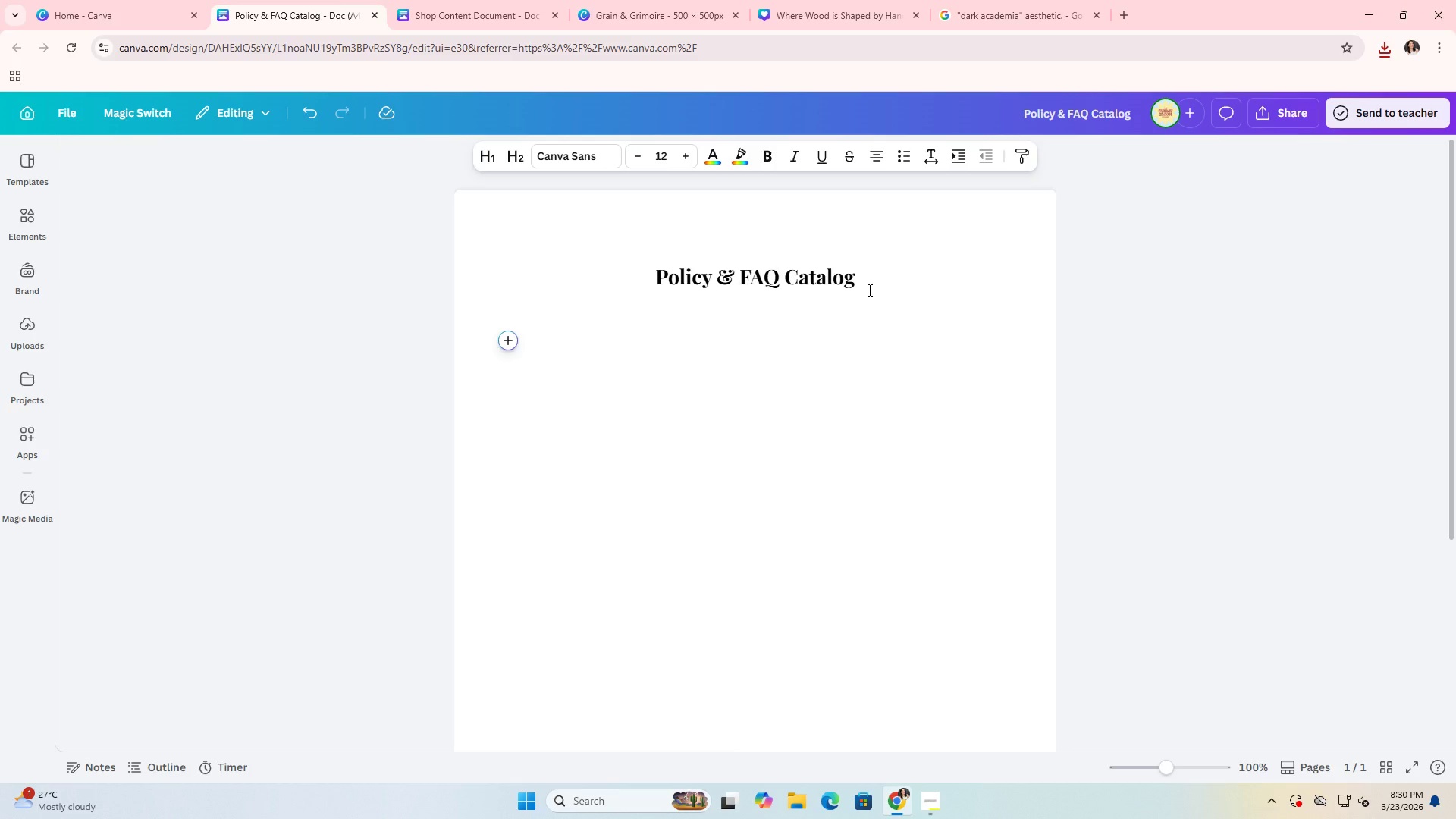 
key(Backspace)
 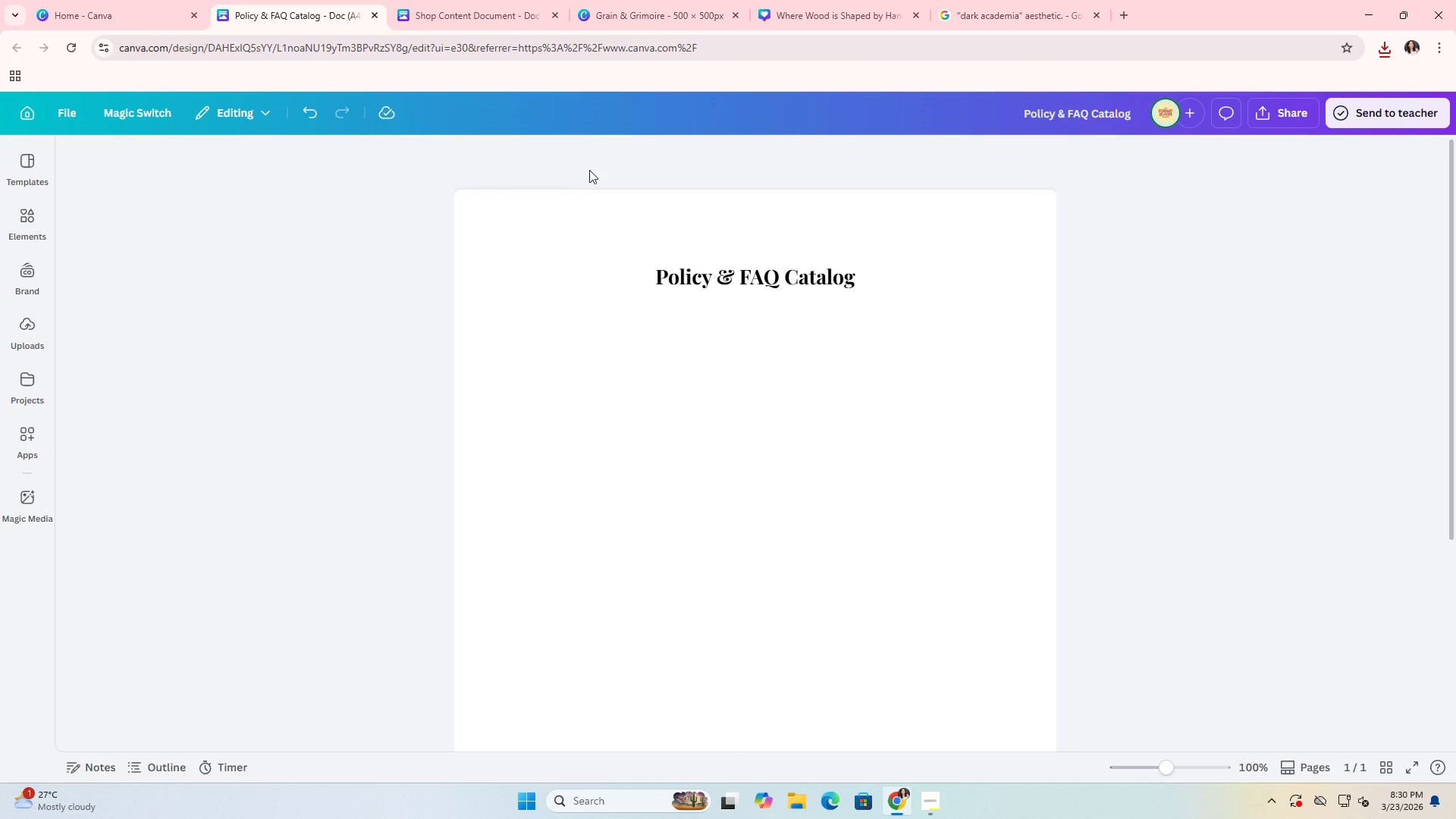 
double_click([589, 167])
 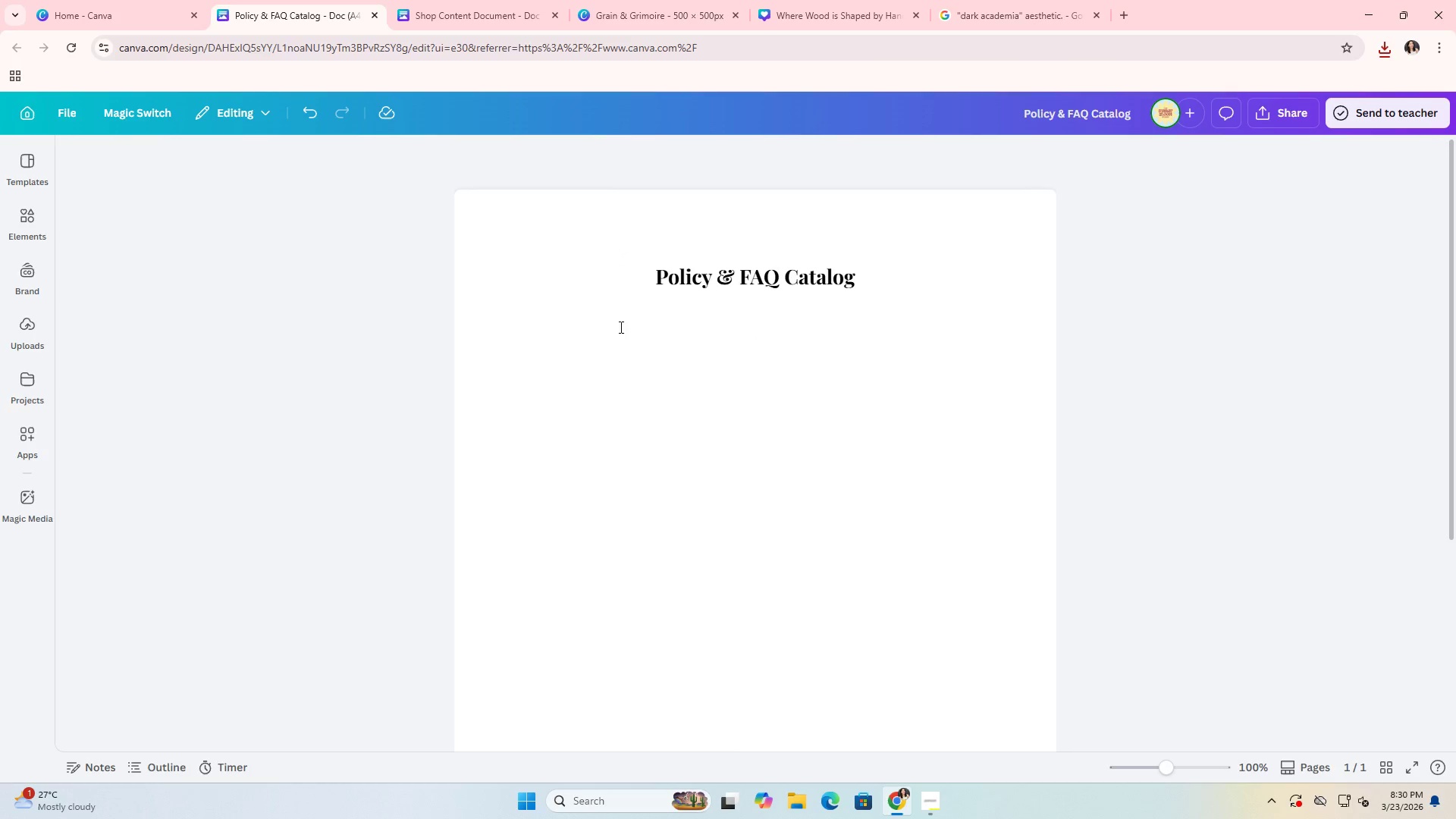 
left_click([569, 350])
 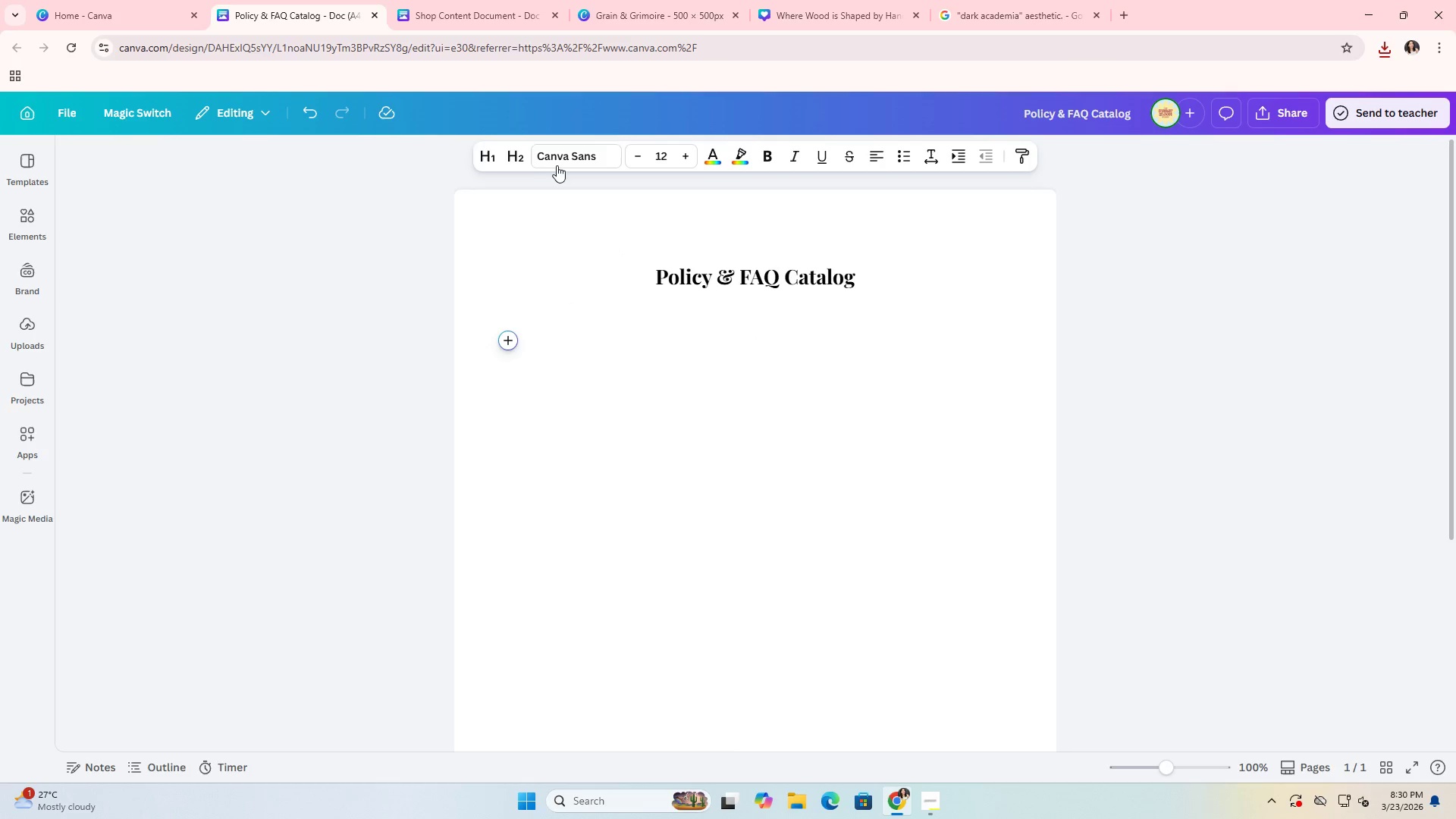 
left_click([557, 160])
 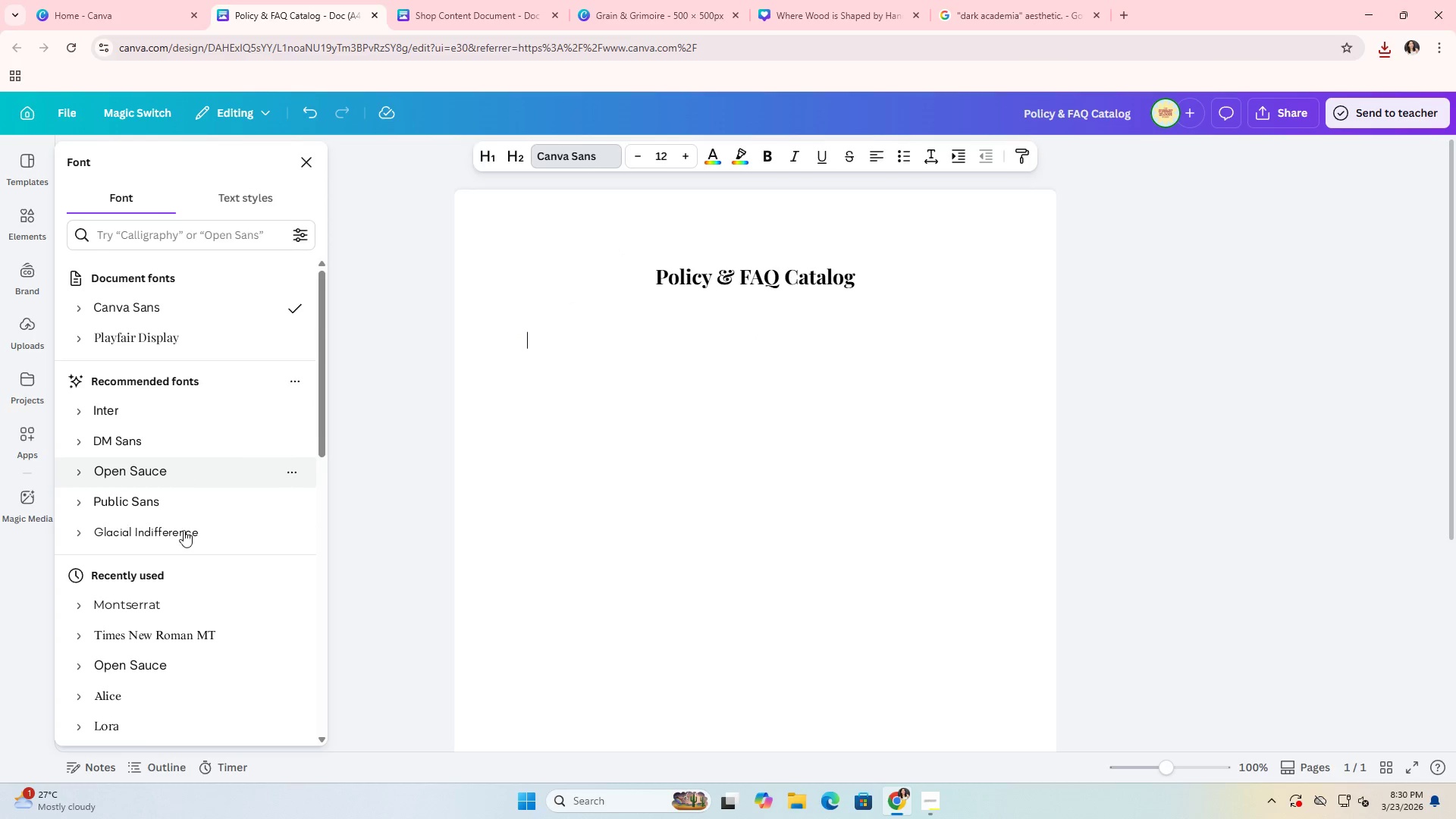 
left_click([143, 605])
 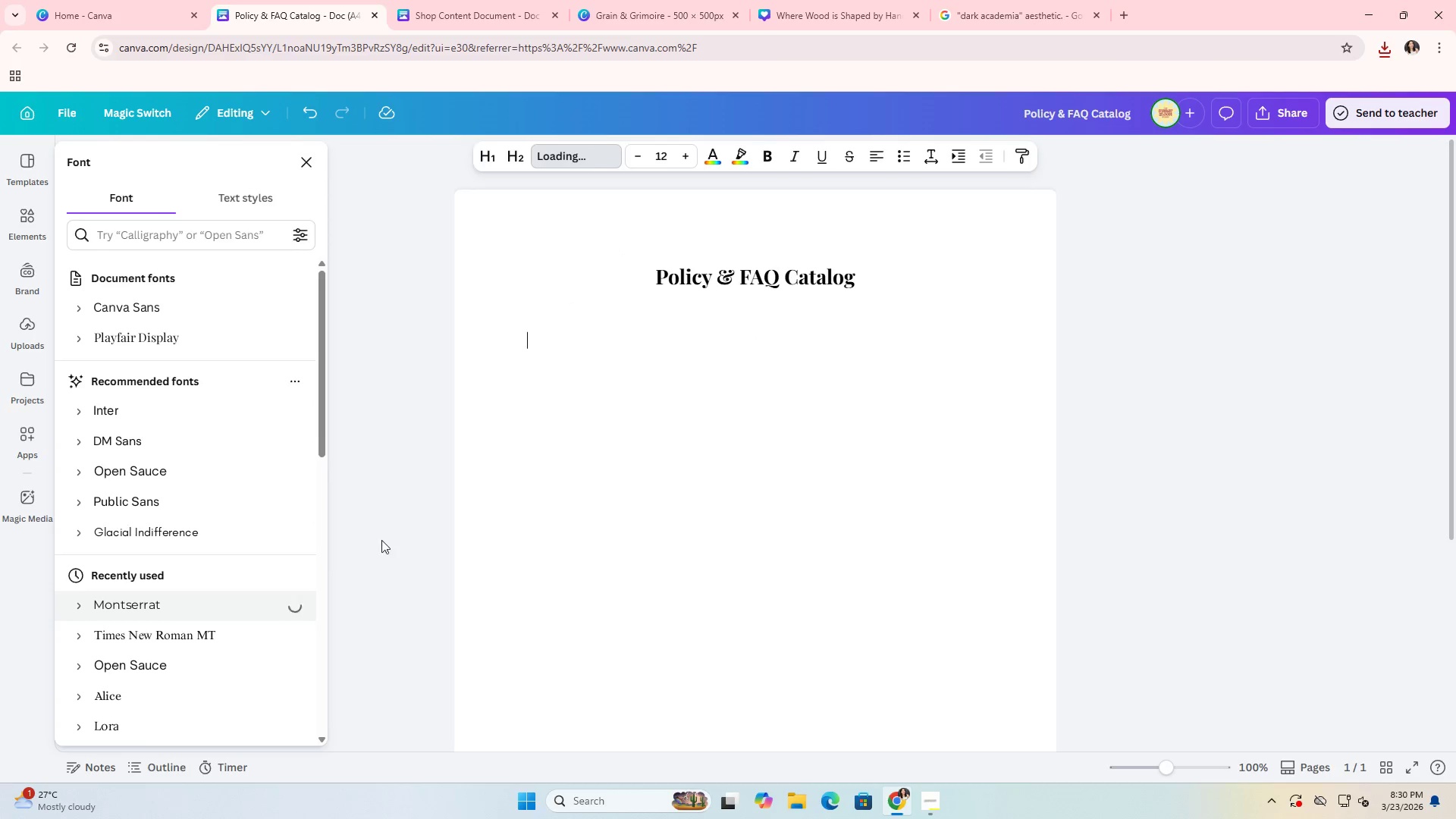 
key(Alt+AltLeft)
 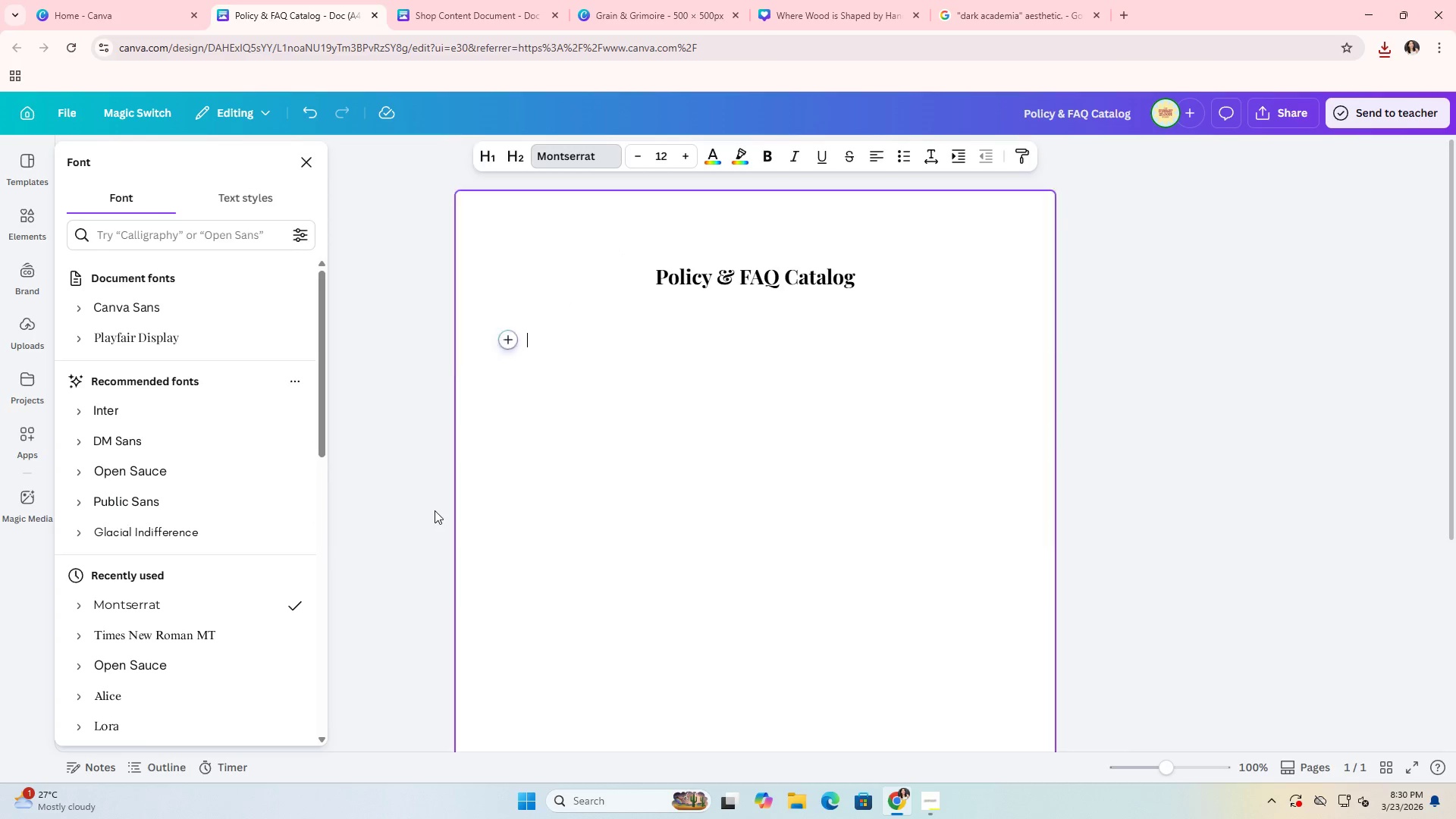 
key(Alt+Tab)